 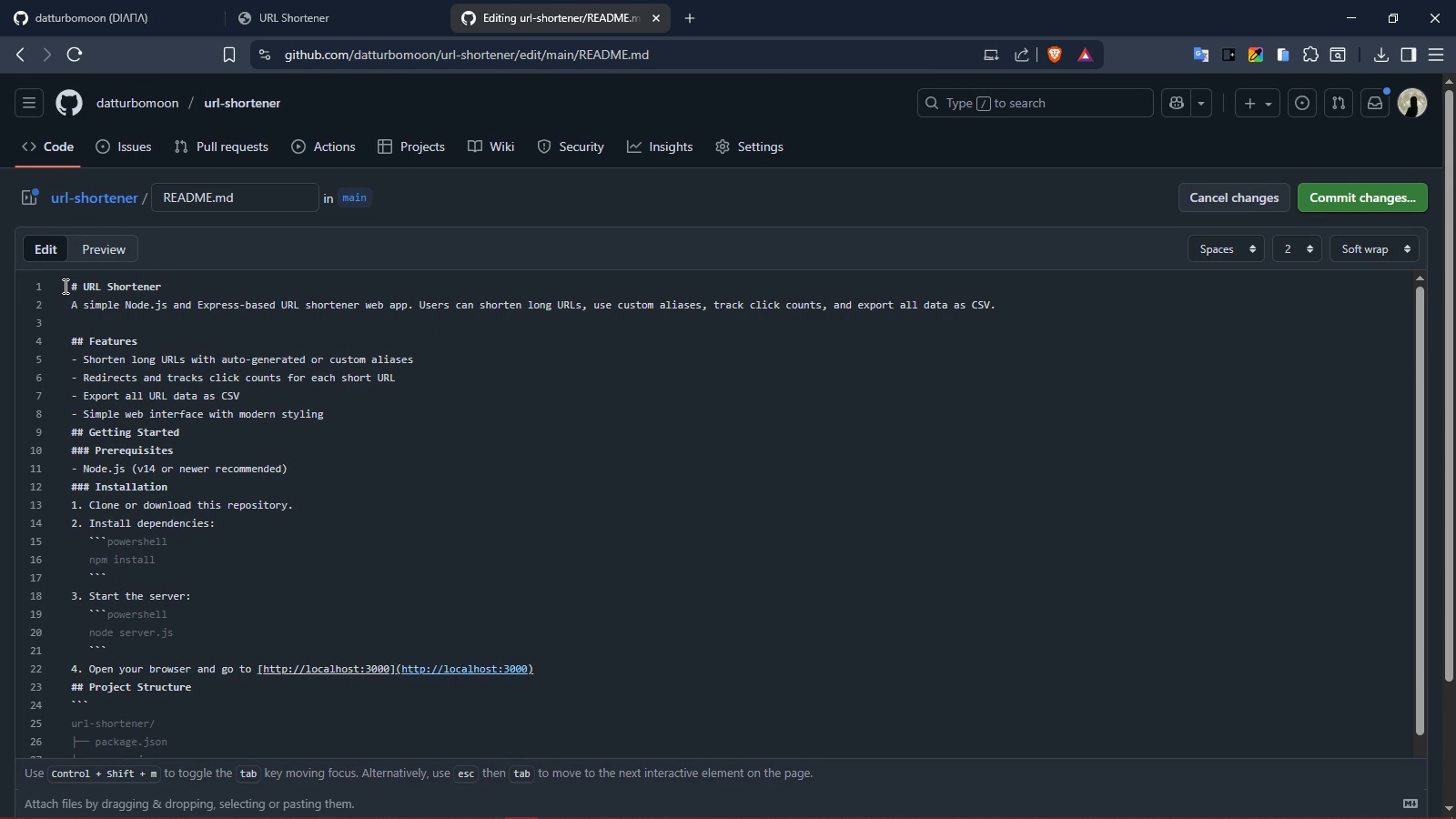 
left_click([113, 241])
 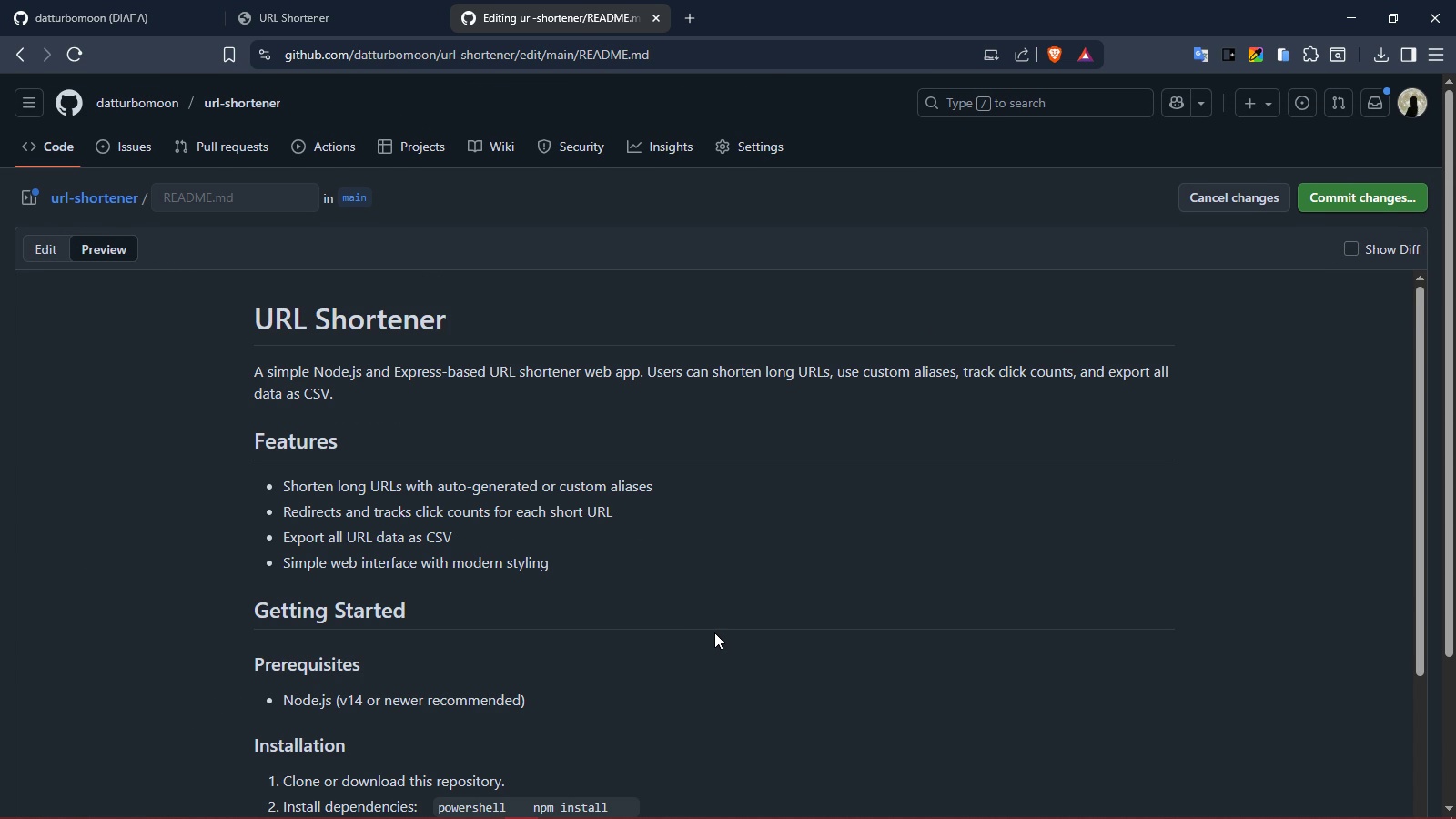 
scroll: coordinate [714, 632], scroll_direction: down, amount: 4.0
 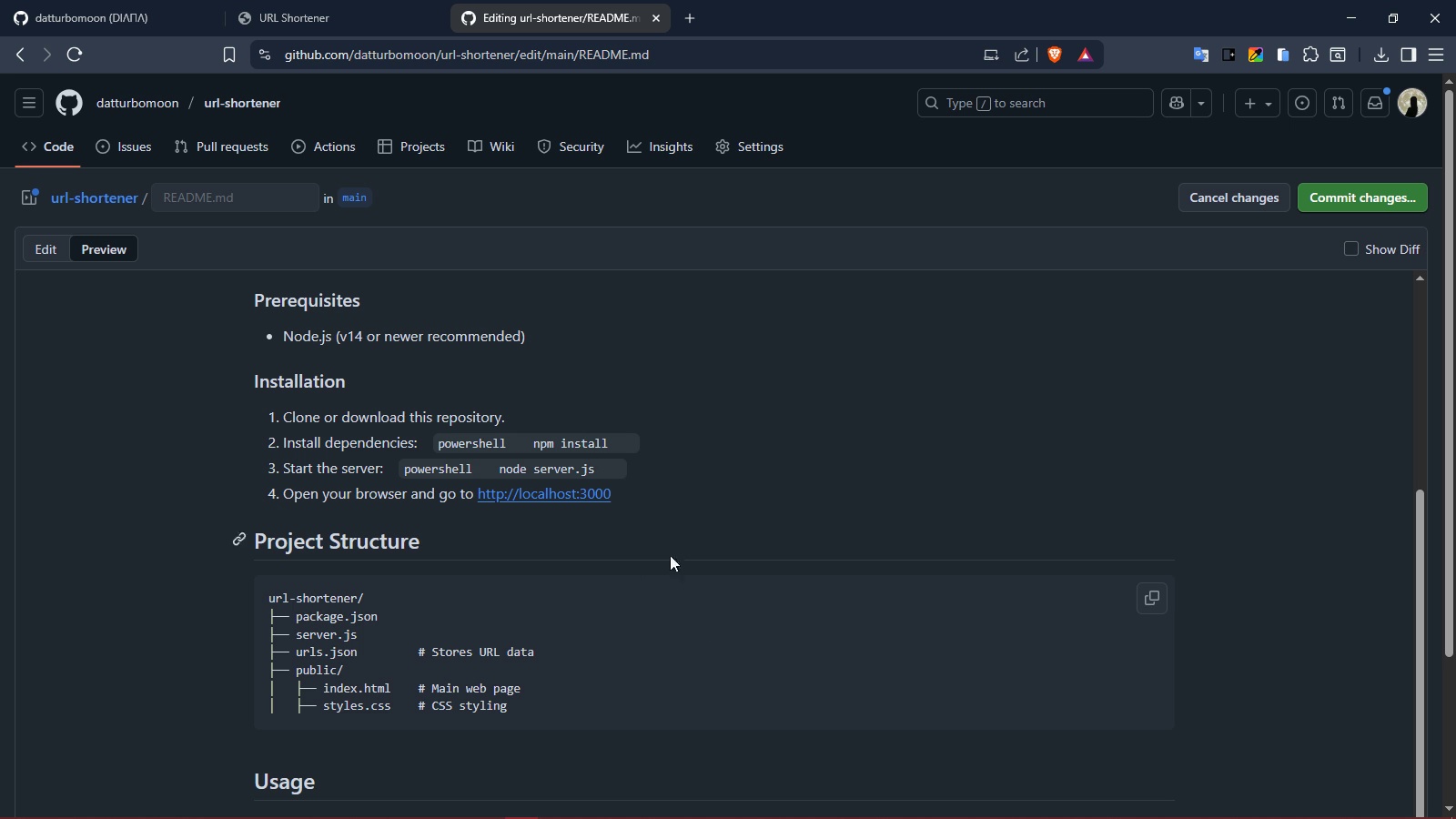 
wait(5.49)
 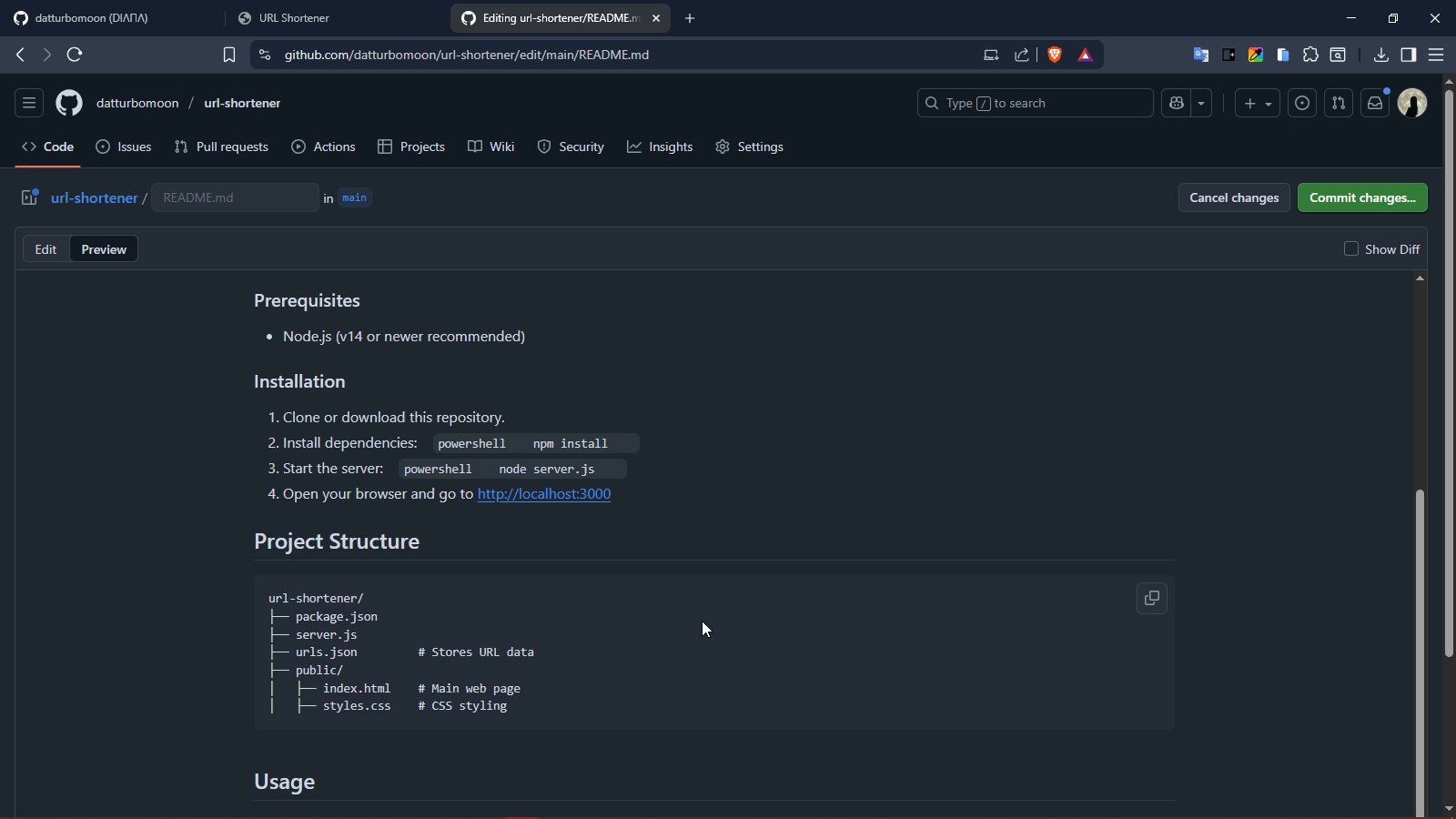 
scroll: coordinate [676, 571], scroll_direction: down, amount: 6.0
 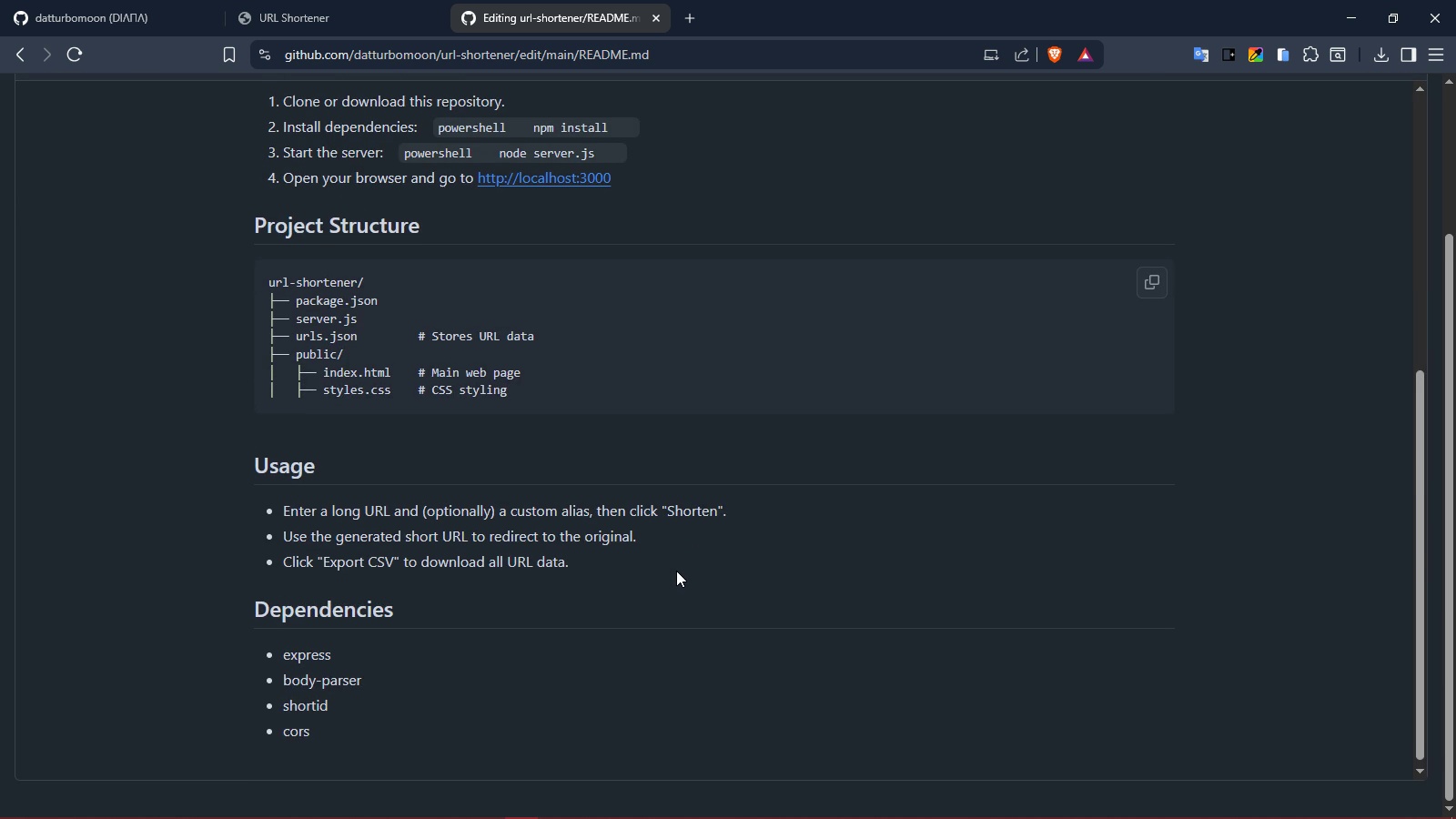 
scroll: coordinate [223, 372], scroll_direction: up, amount: 15.0
 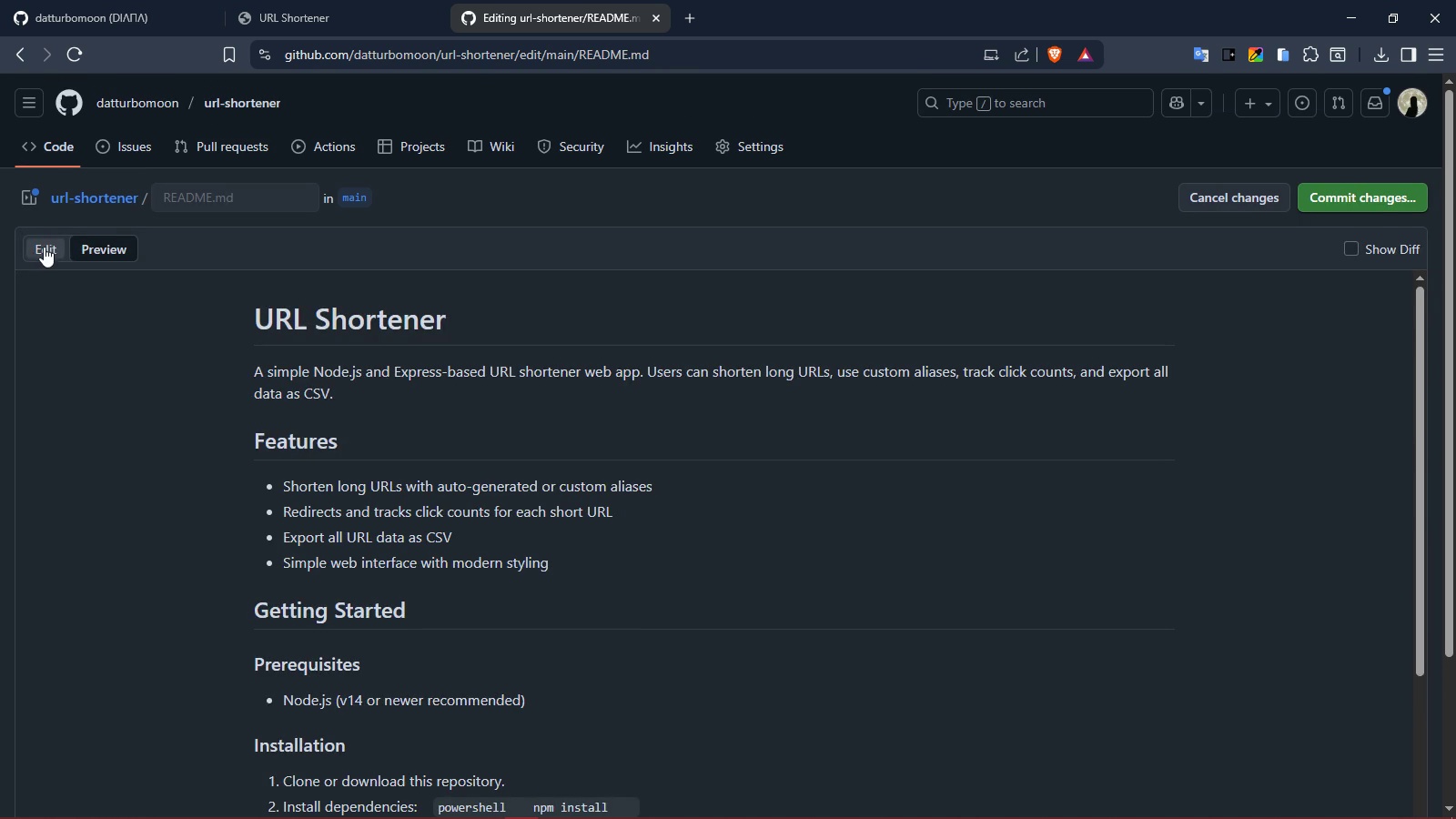 
left_click([44, 247])
 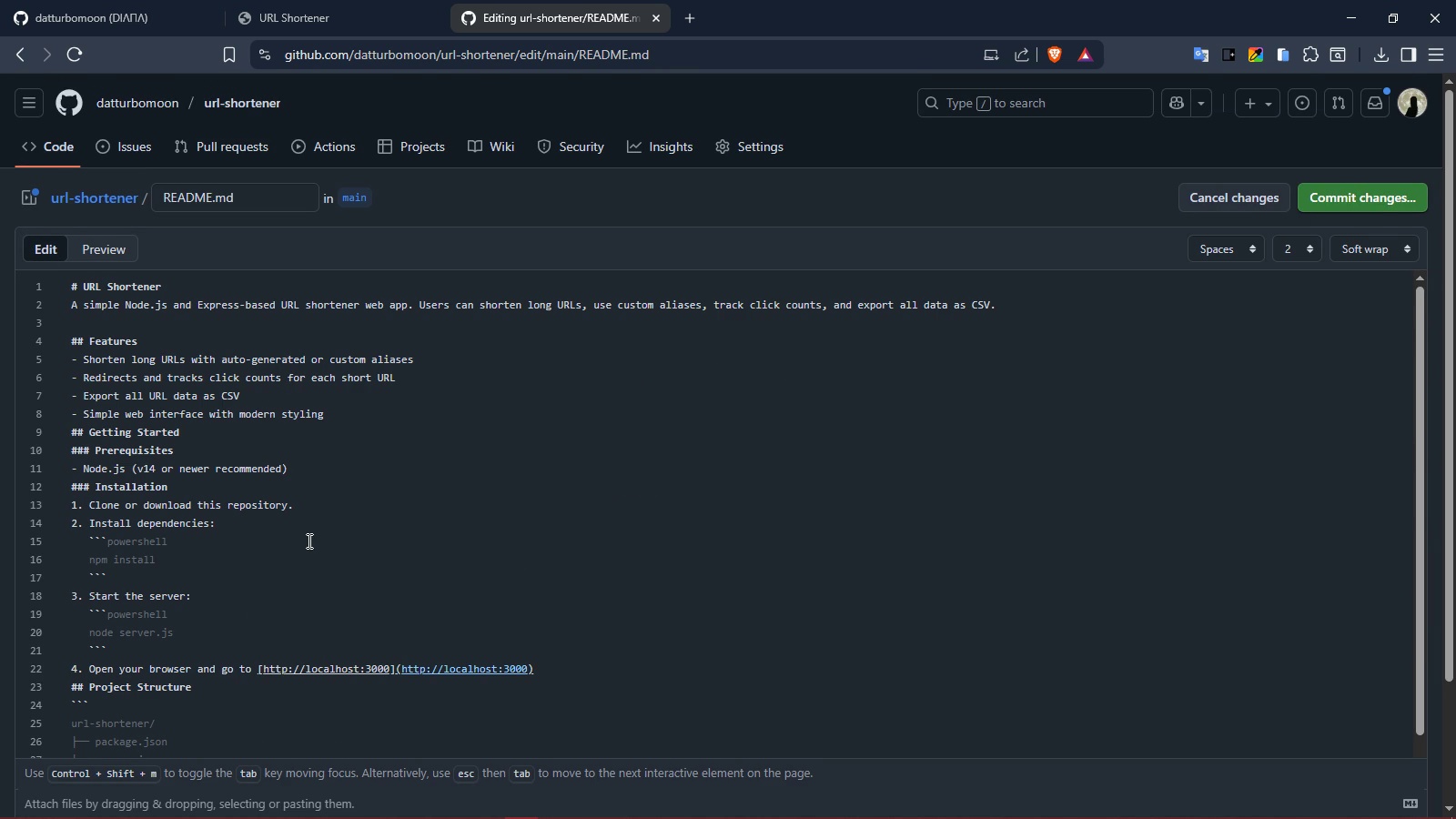 
left_click([211, 591])
 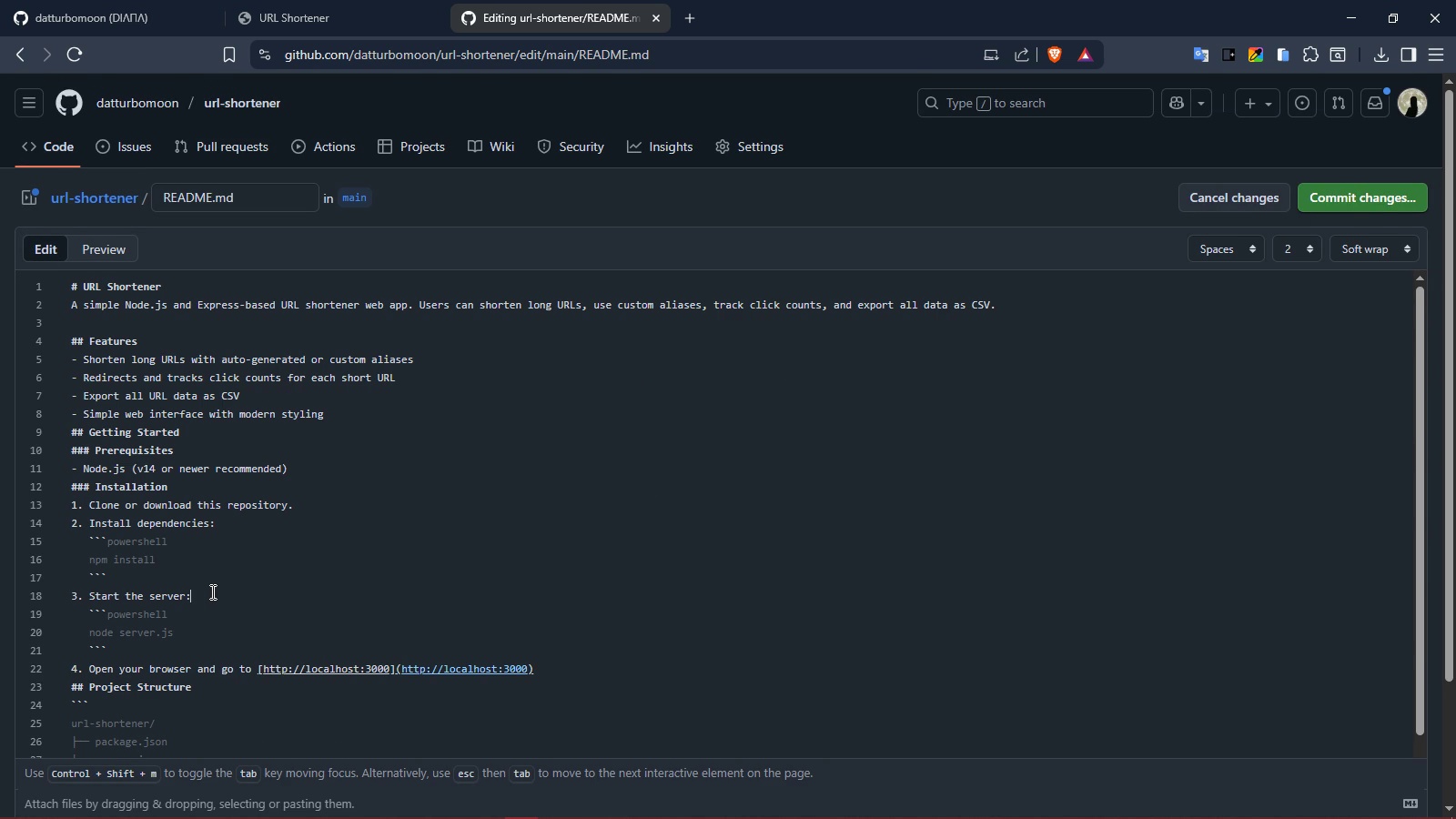 
key(Space)
 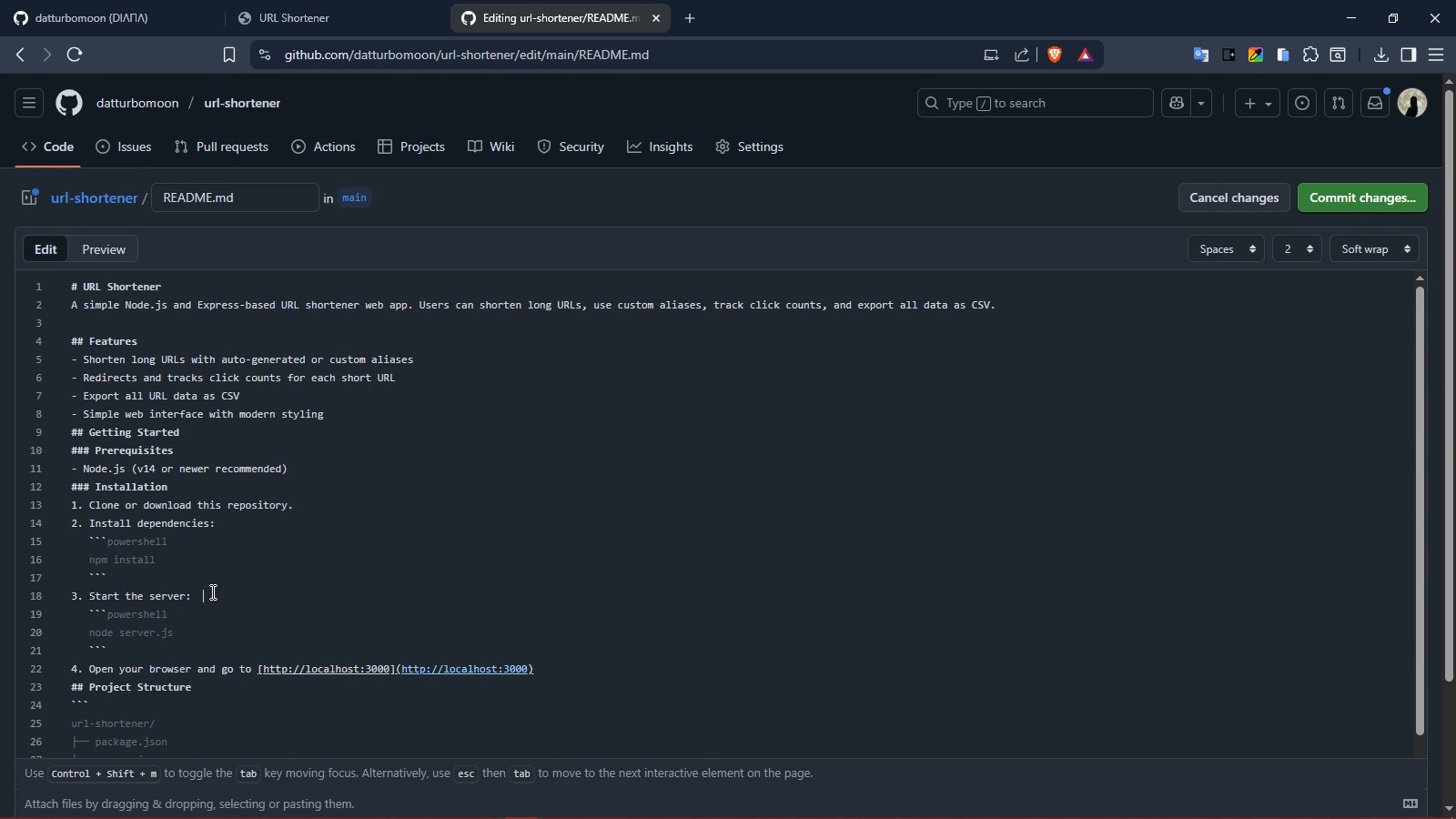 
key(Space)
 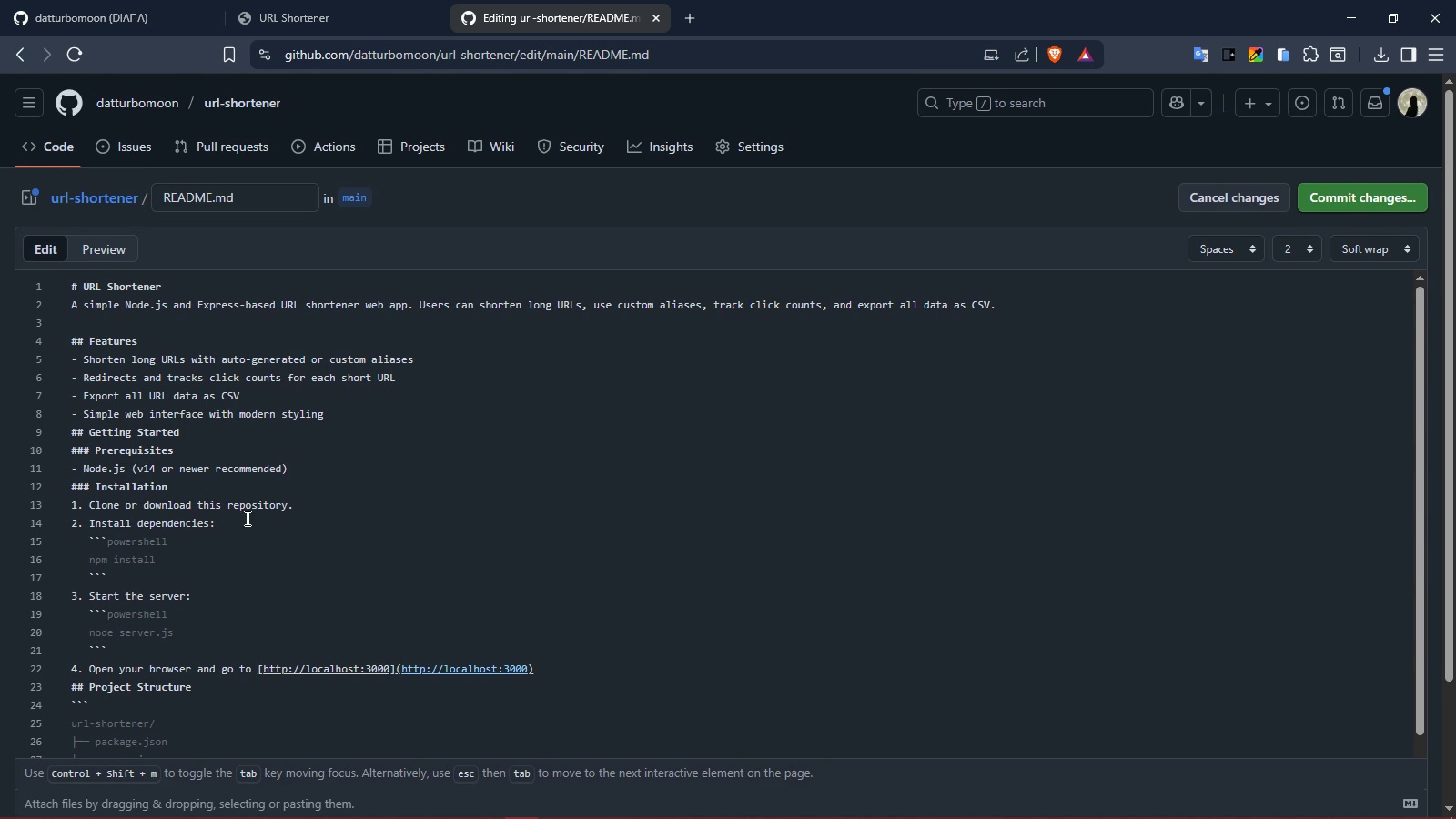 
left_click([245, 521])
 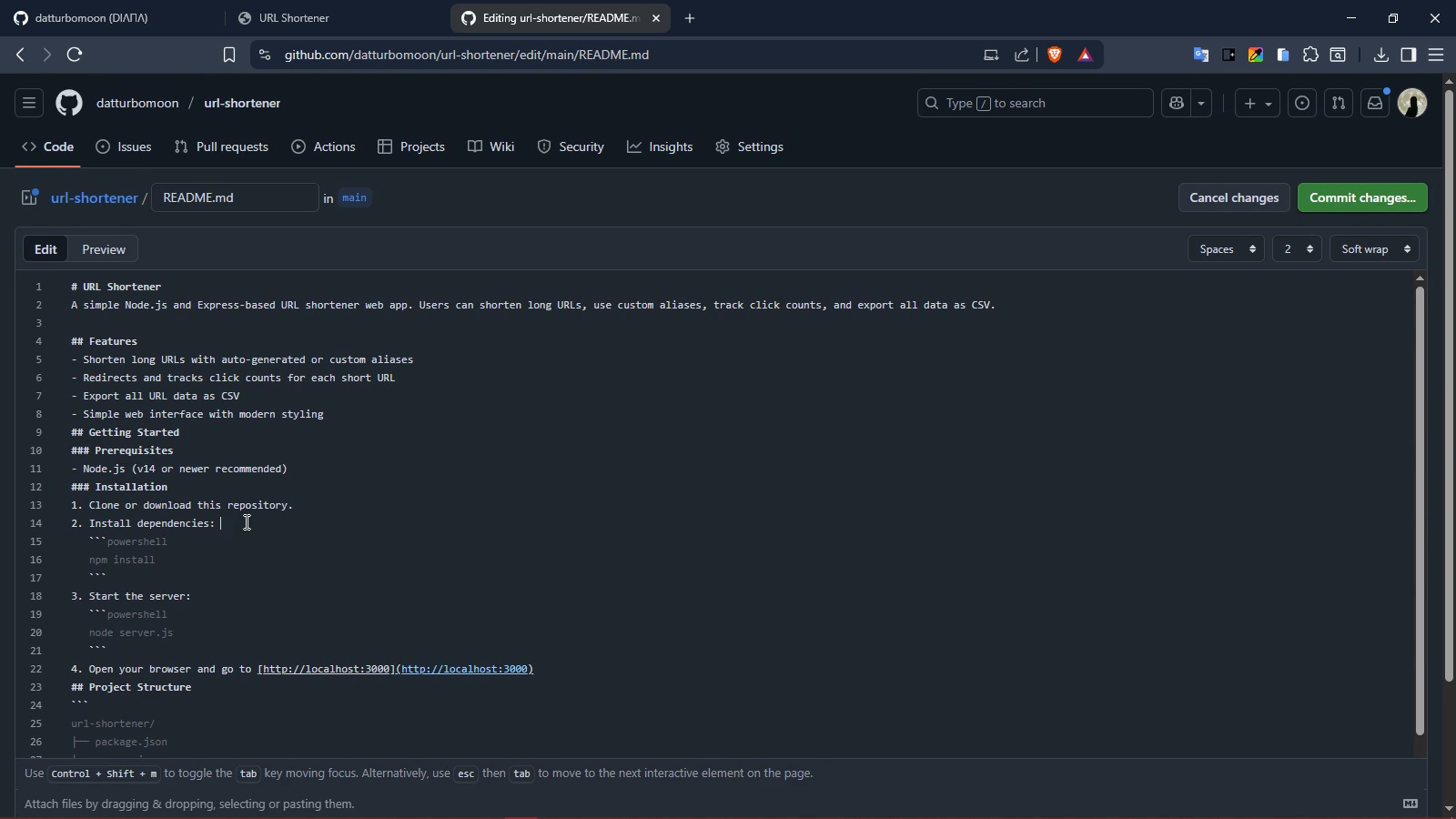 
key(Space)
 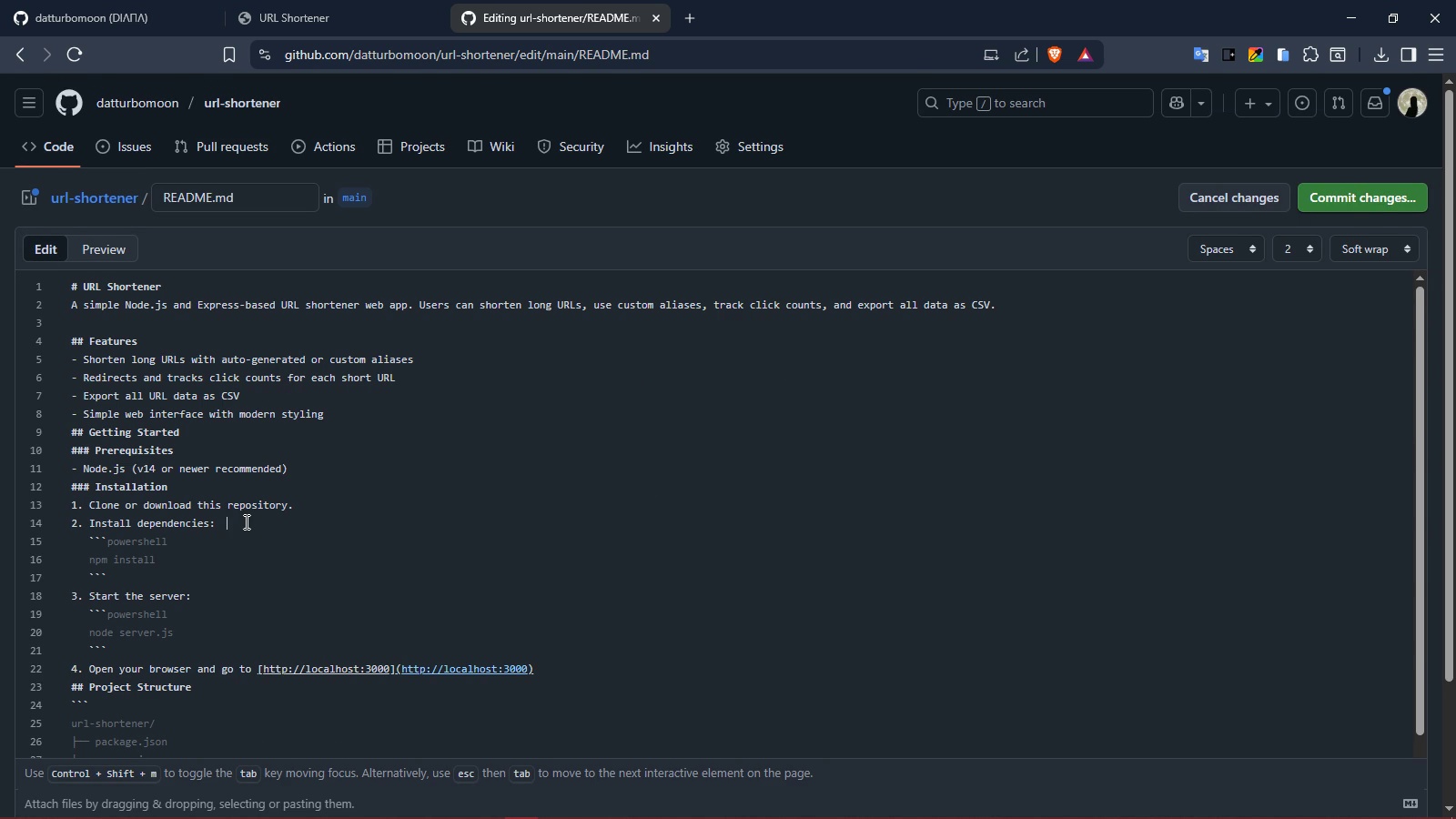 
key(Space)
 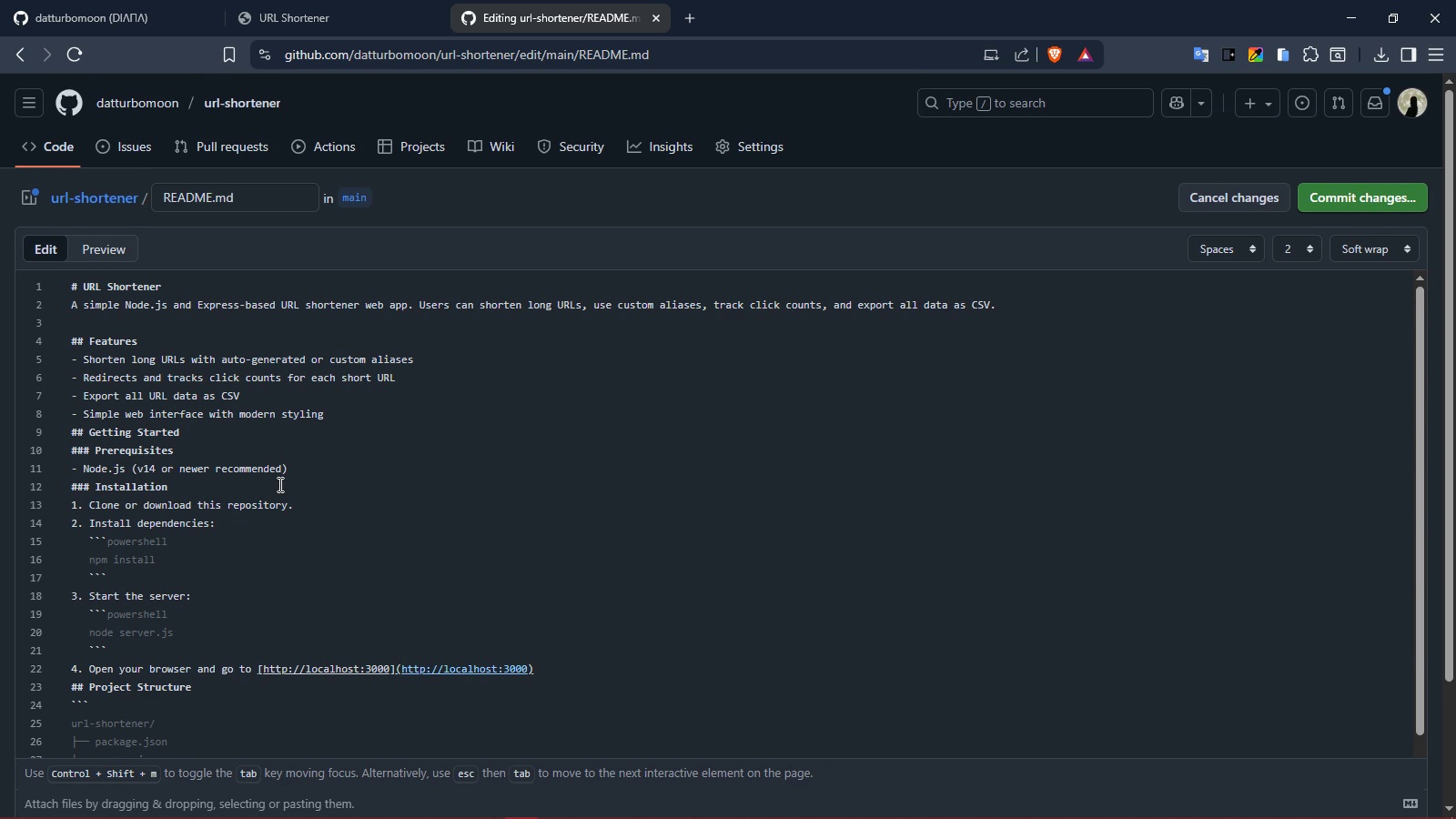 
left_click([114, 245])
 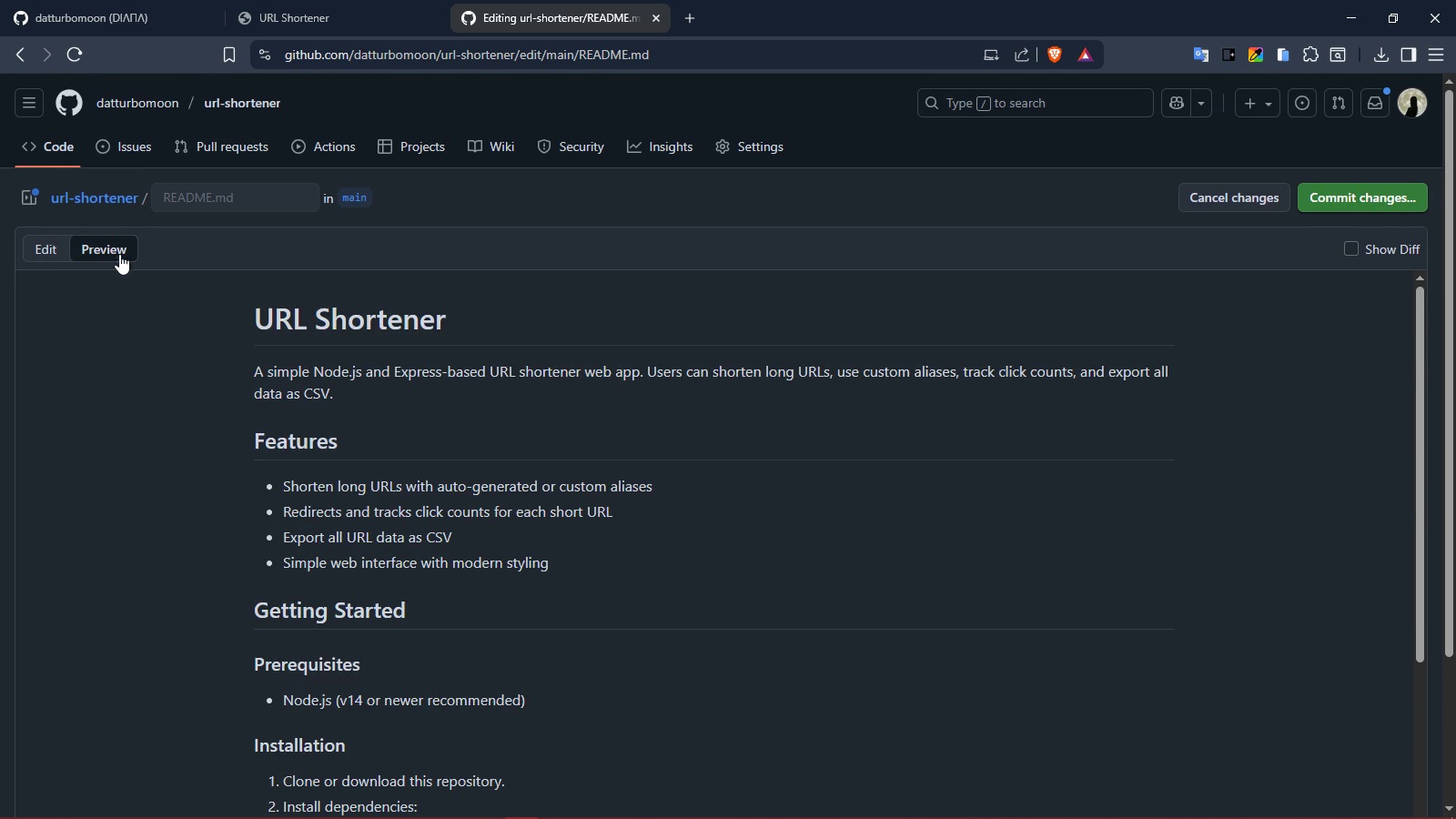 
scroll: coordinate [539, 571], scroll_direction: down, amount: 2.0
 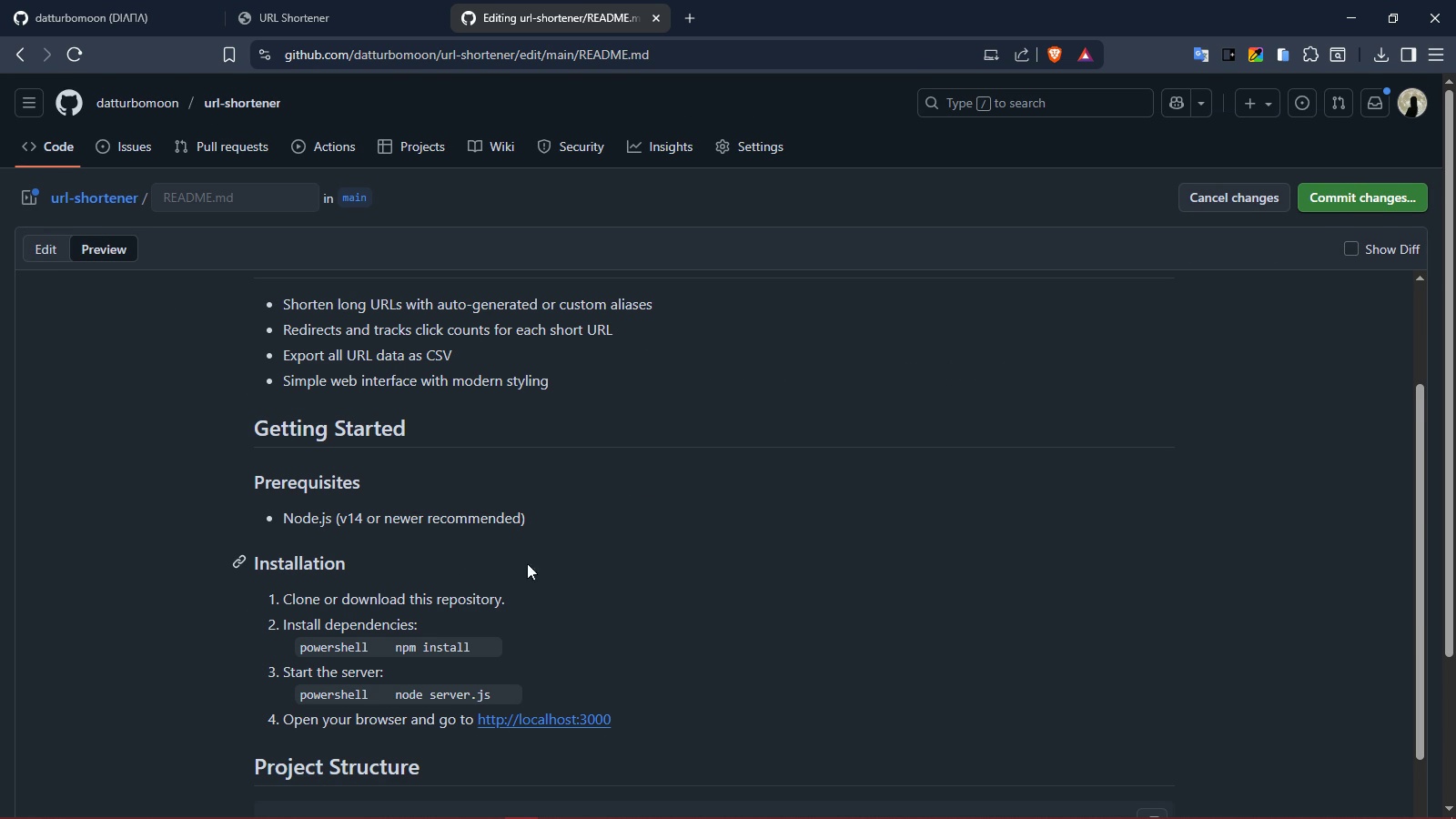 
wait(5.16)
 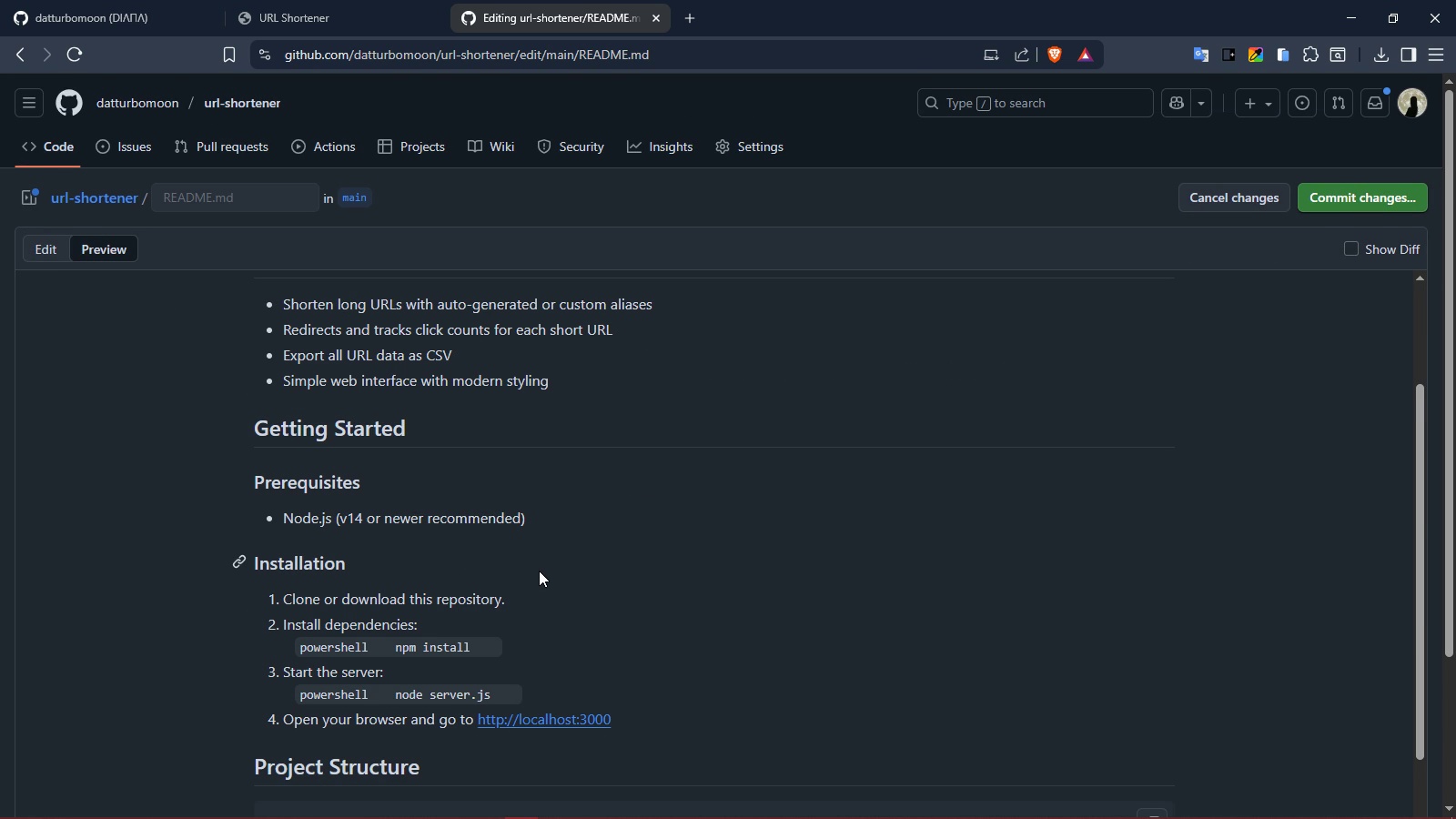 
left_click([48, 247])
 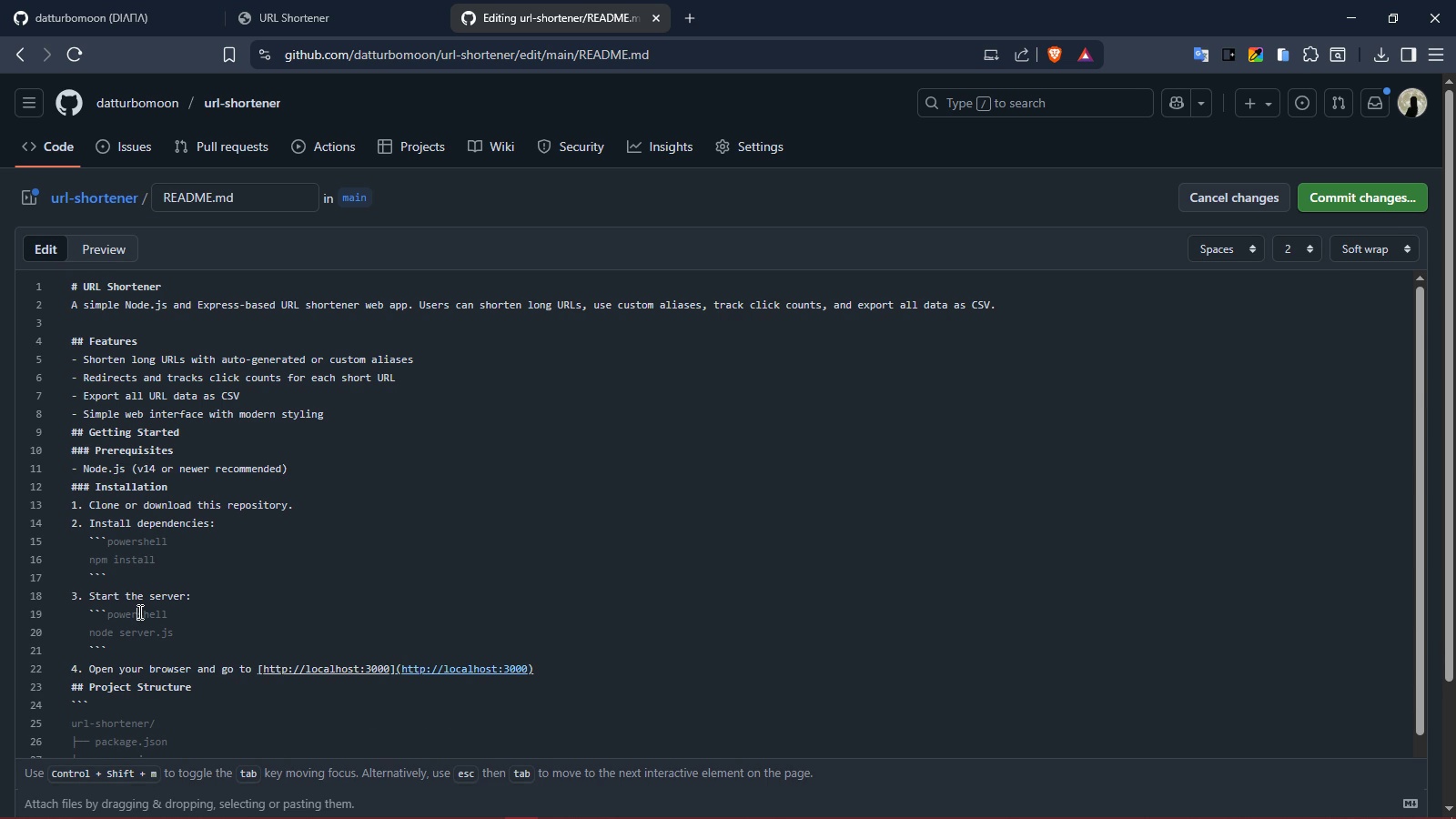 
double_click([138, 612])
 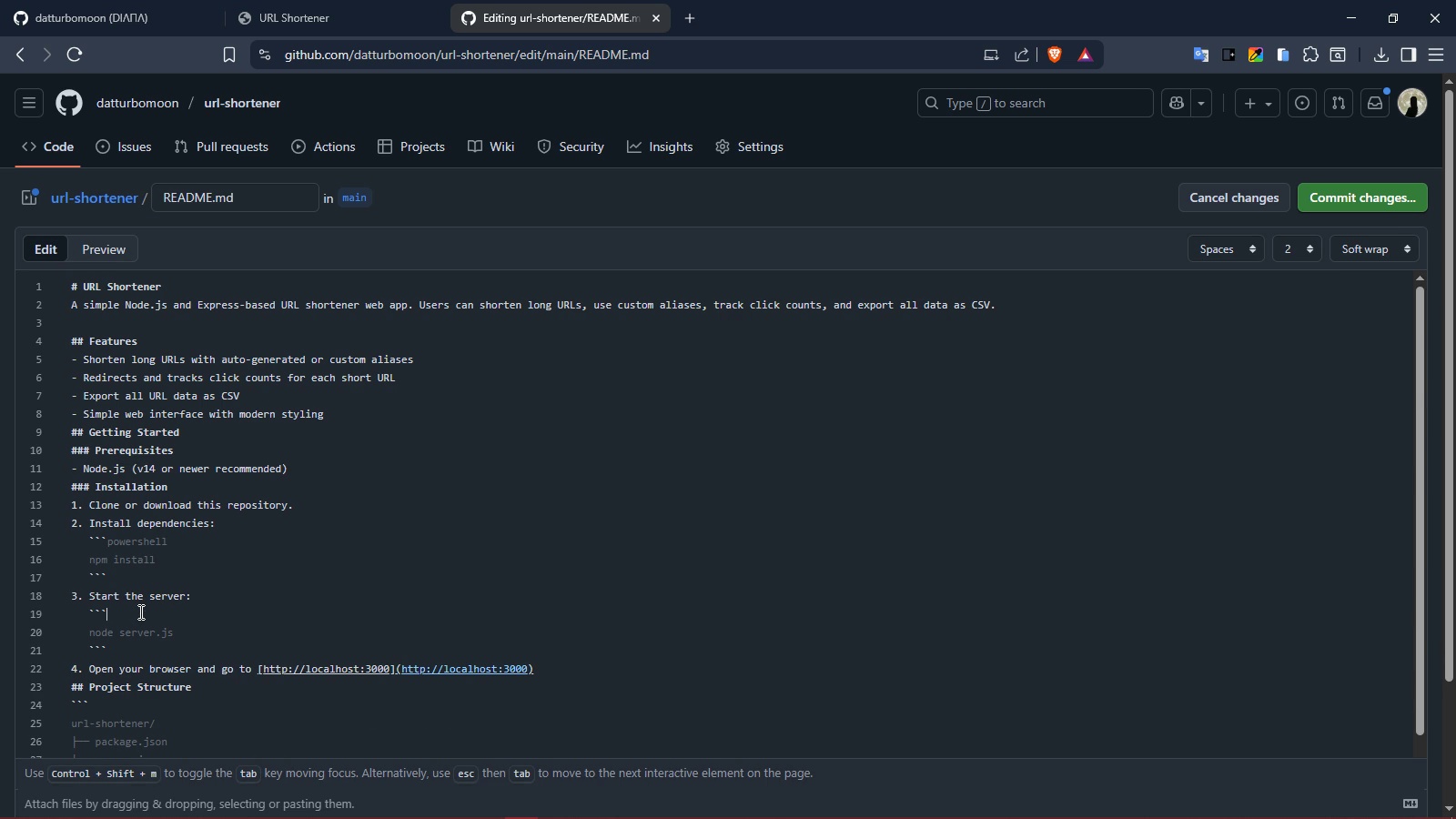 
key(Backspace)
 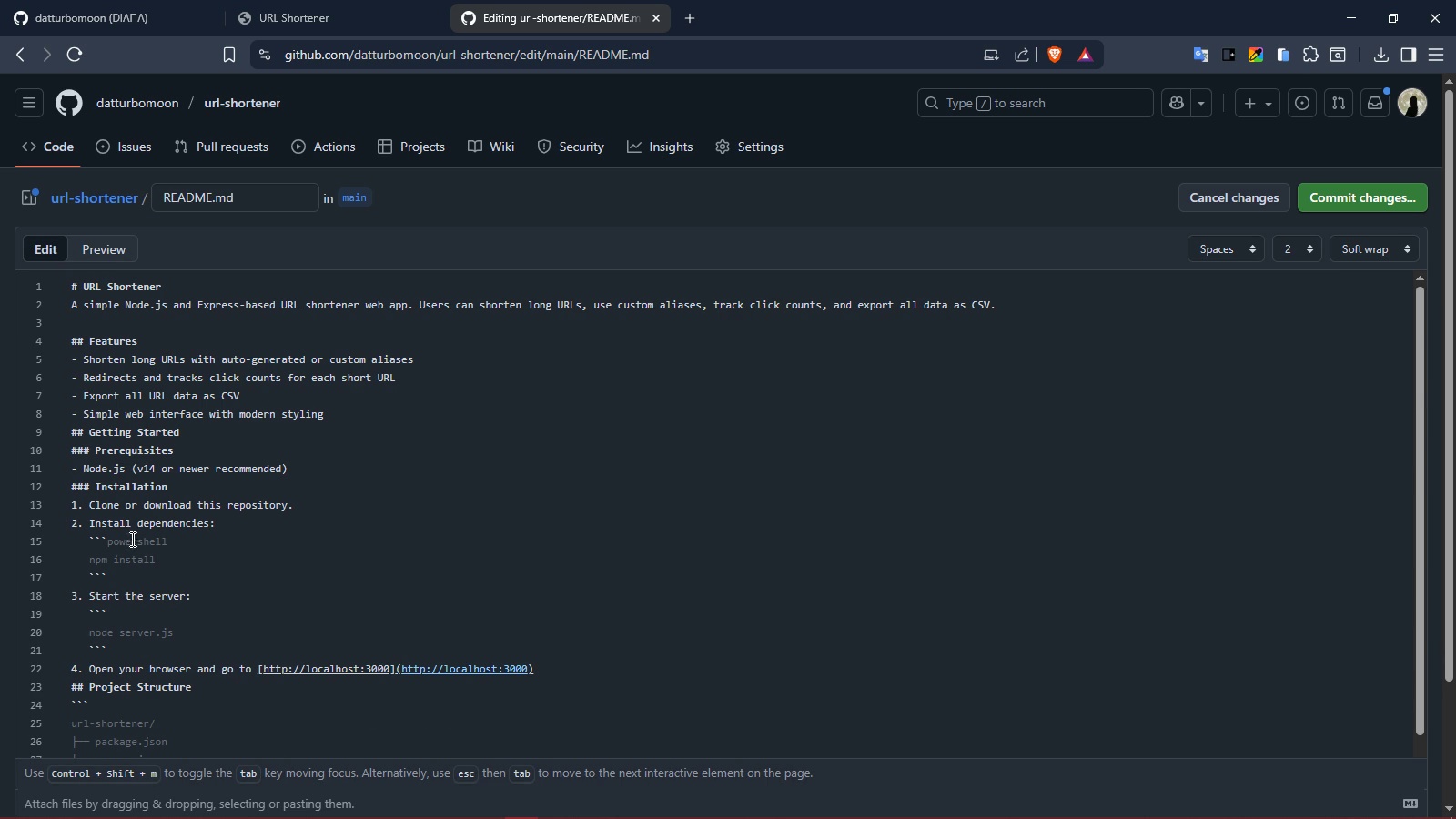 
double_click([133, 539])
 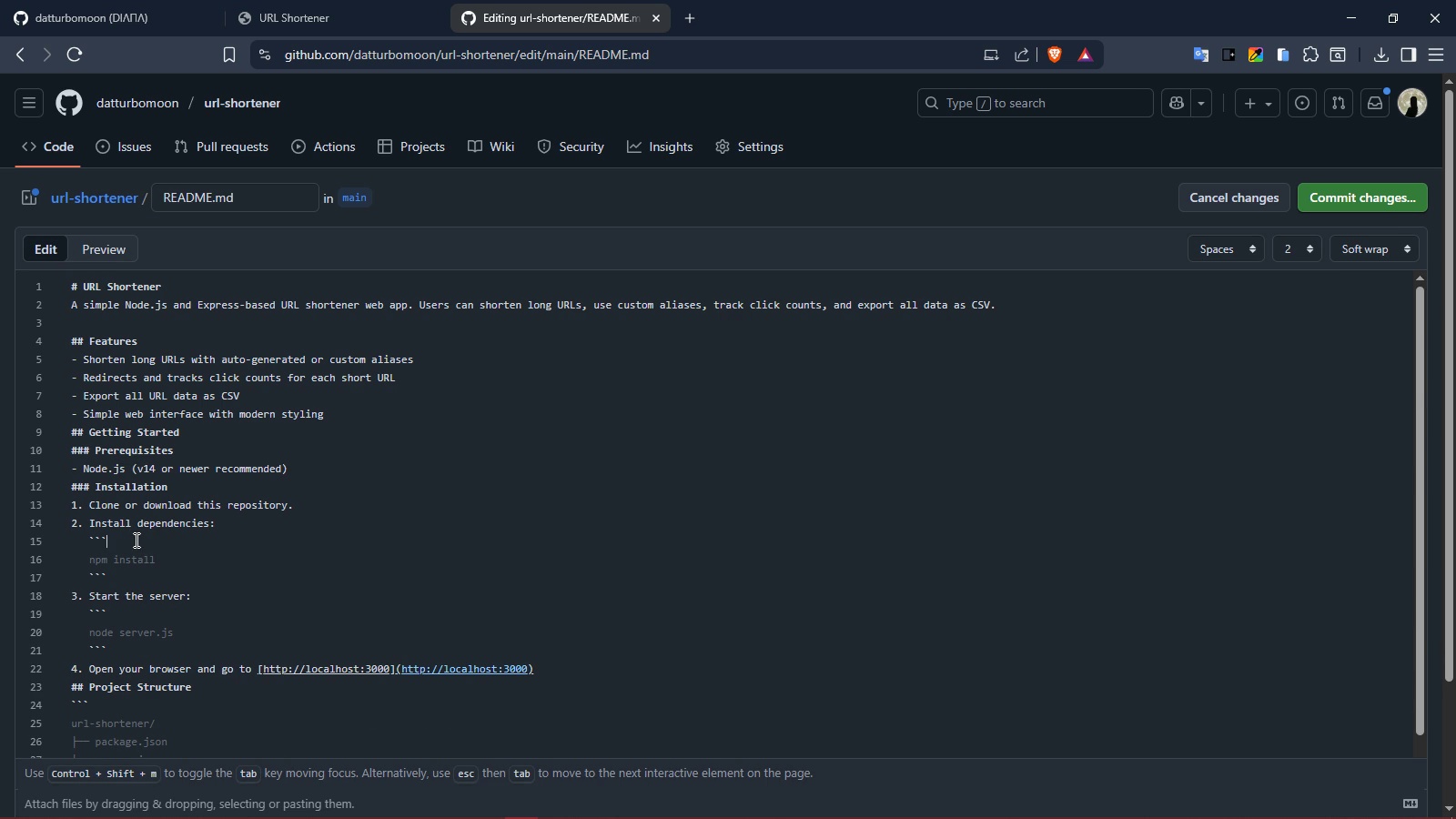 
key(Backspace)